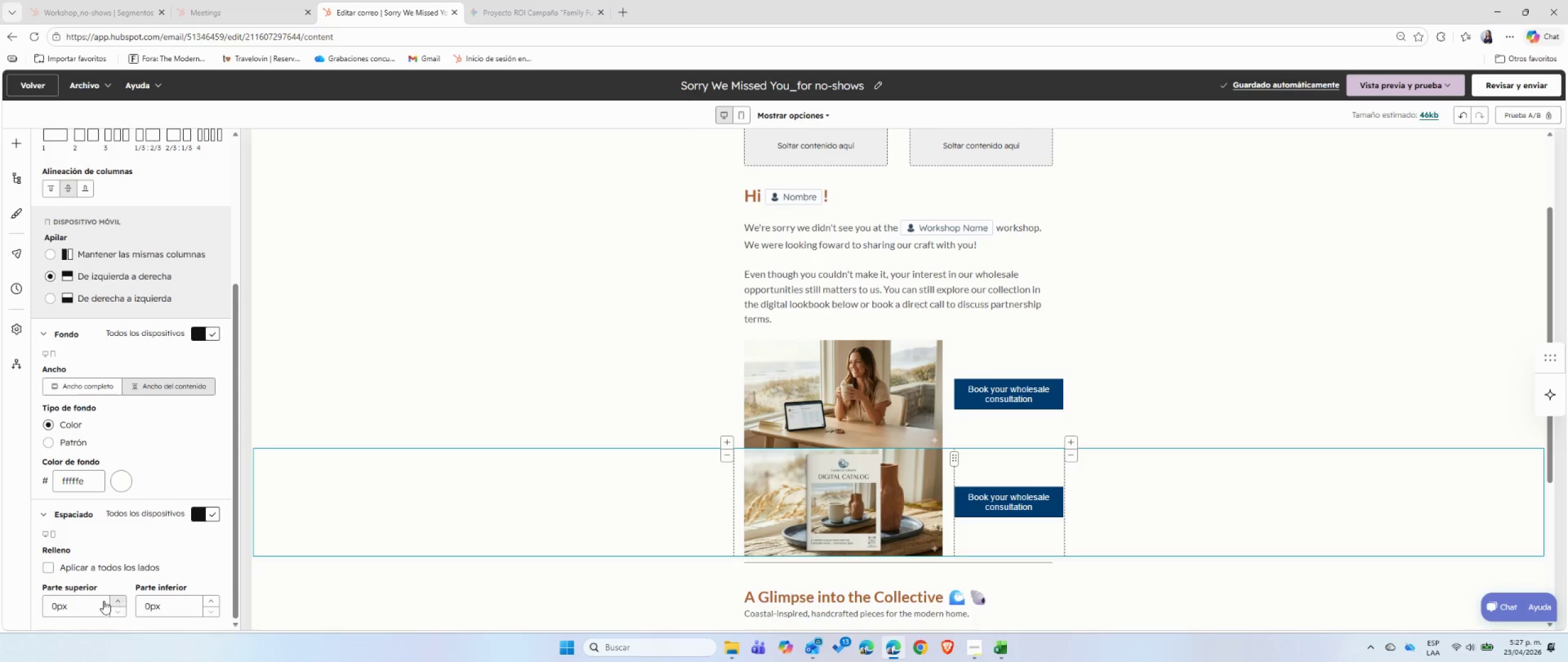 
double_click([82, 604])
 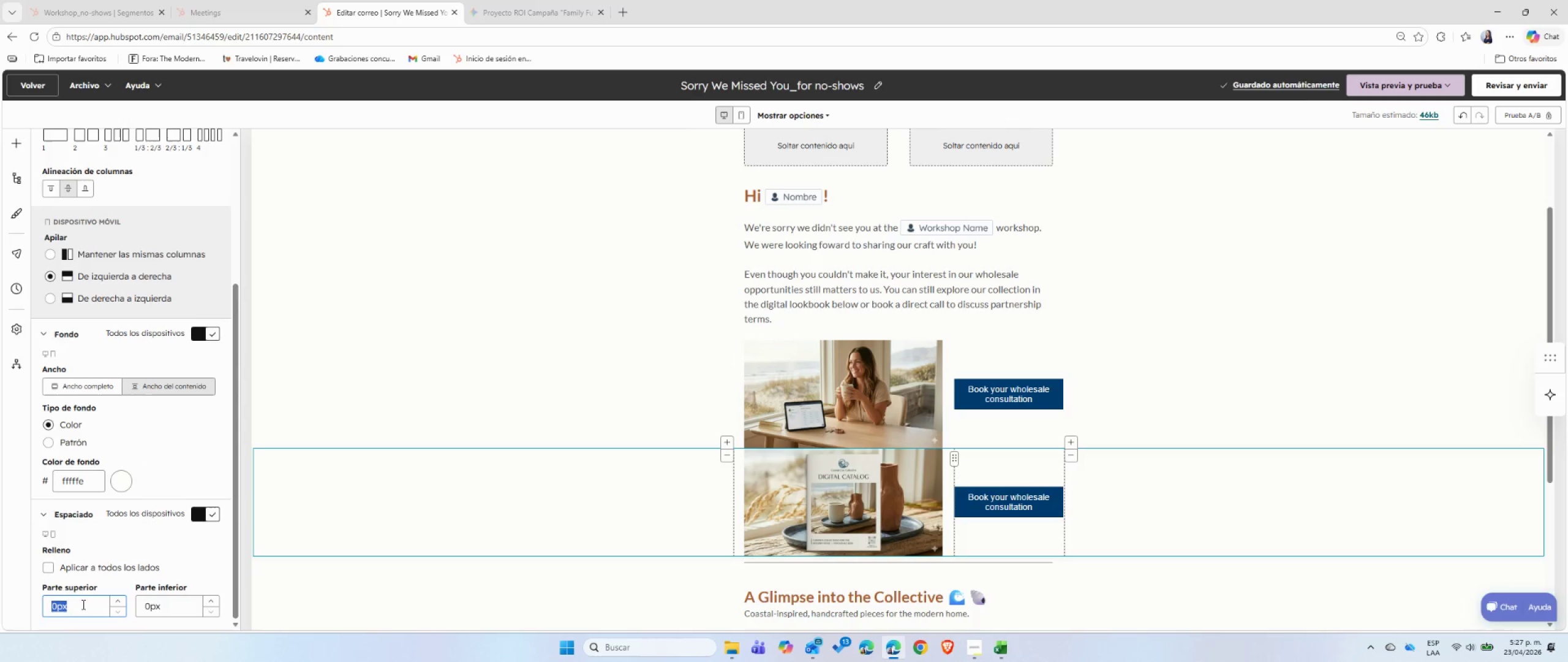 
key(Numpad1)
 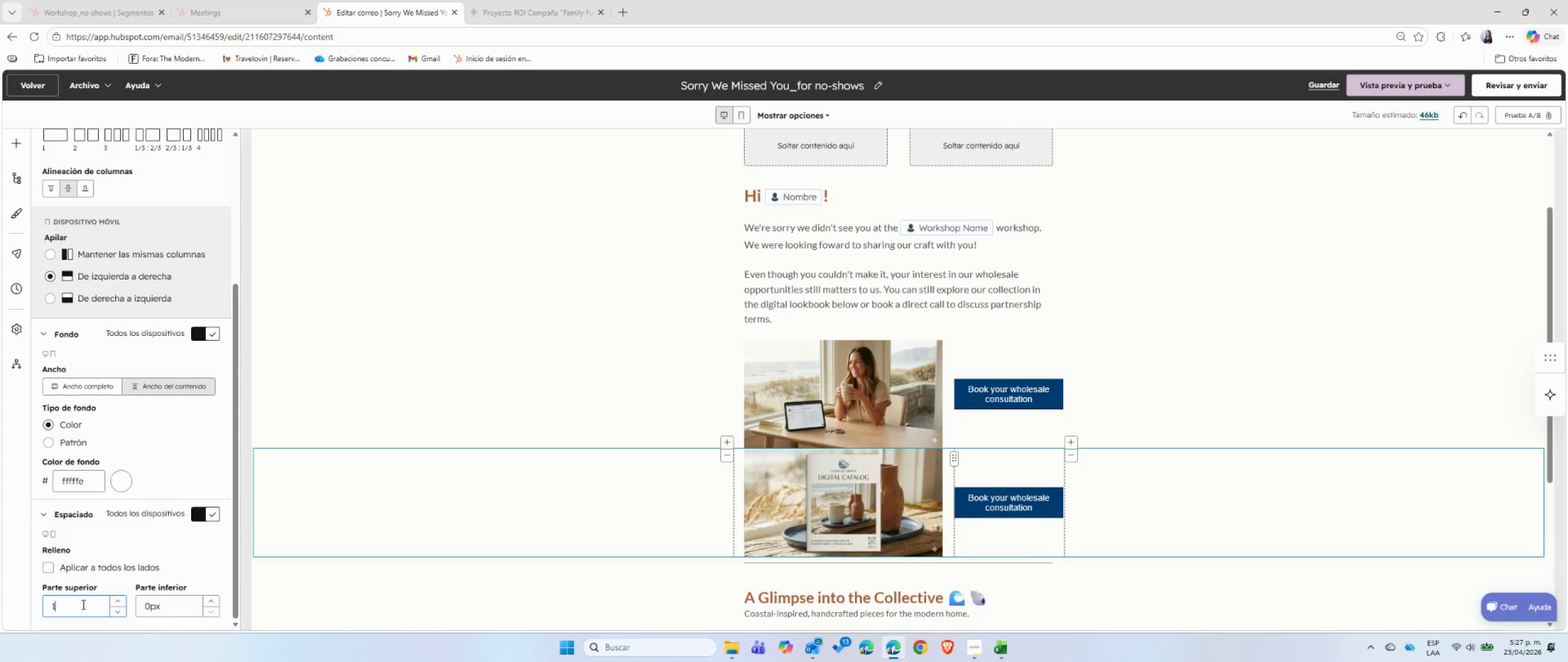 
key(Numpad0)
 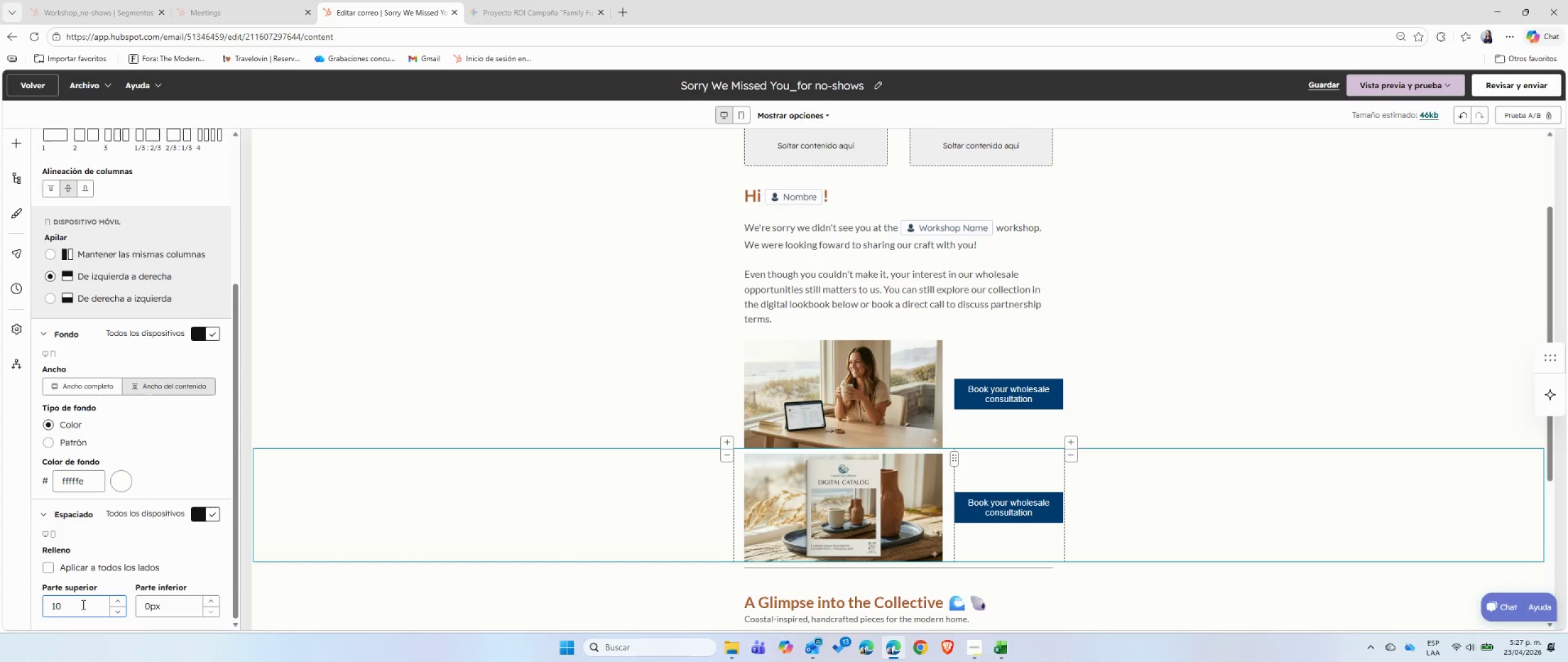 
key(Backspace)
 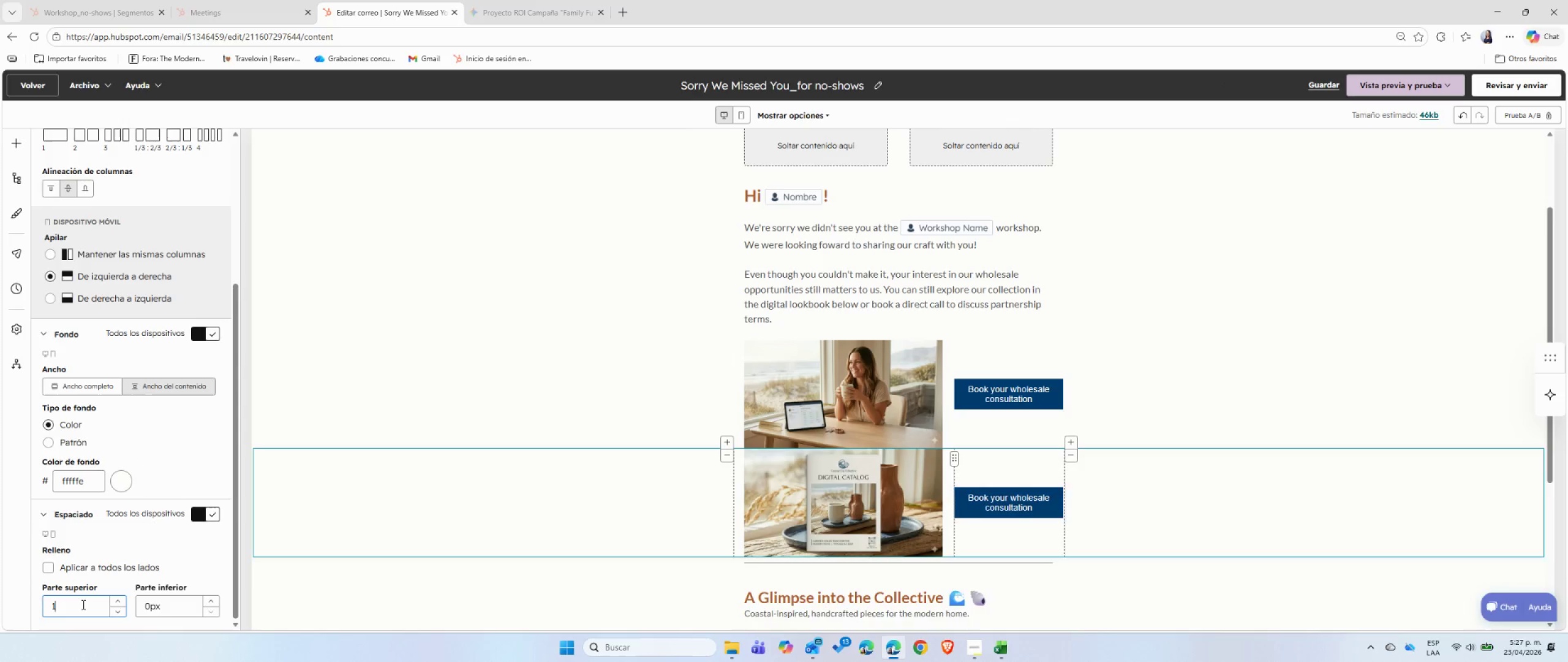 
key(Numpad5)
 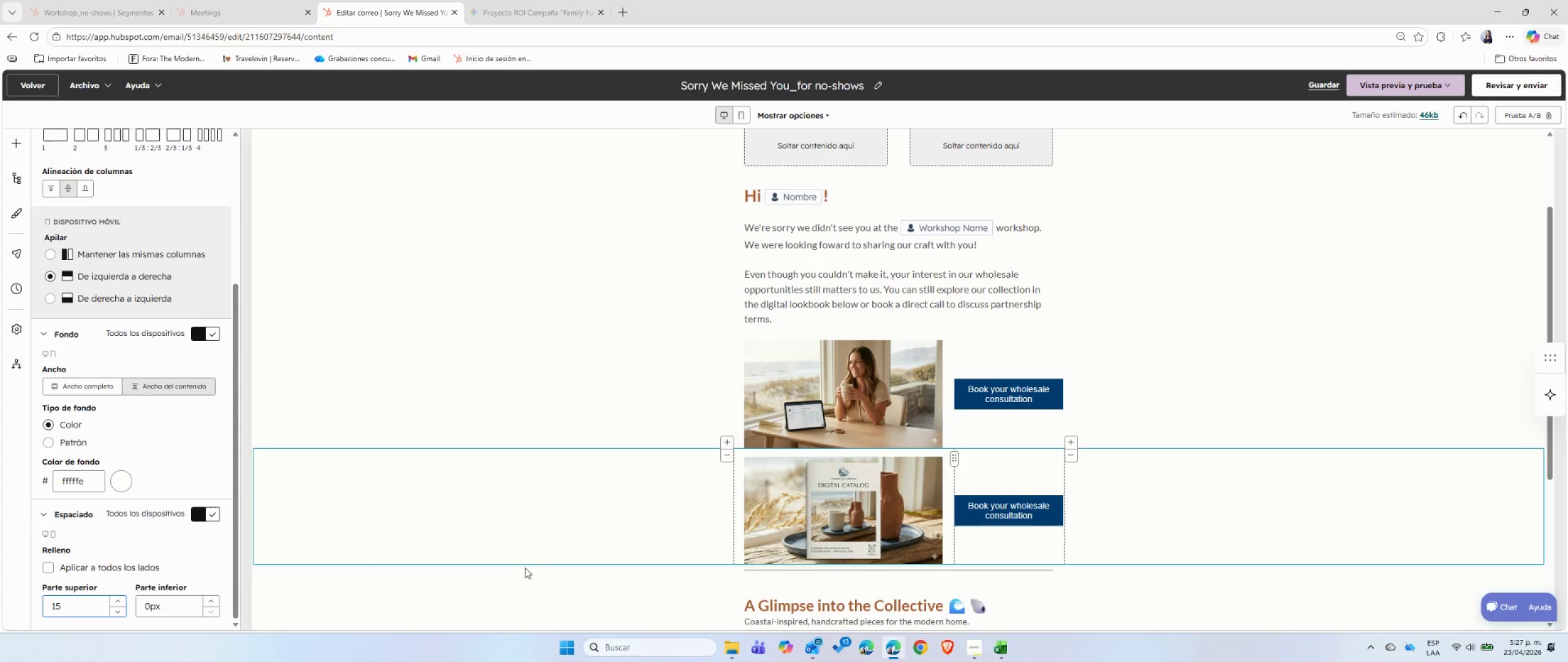 
left_click([584, 584])
 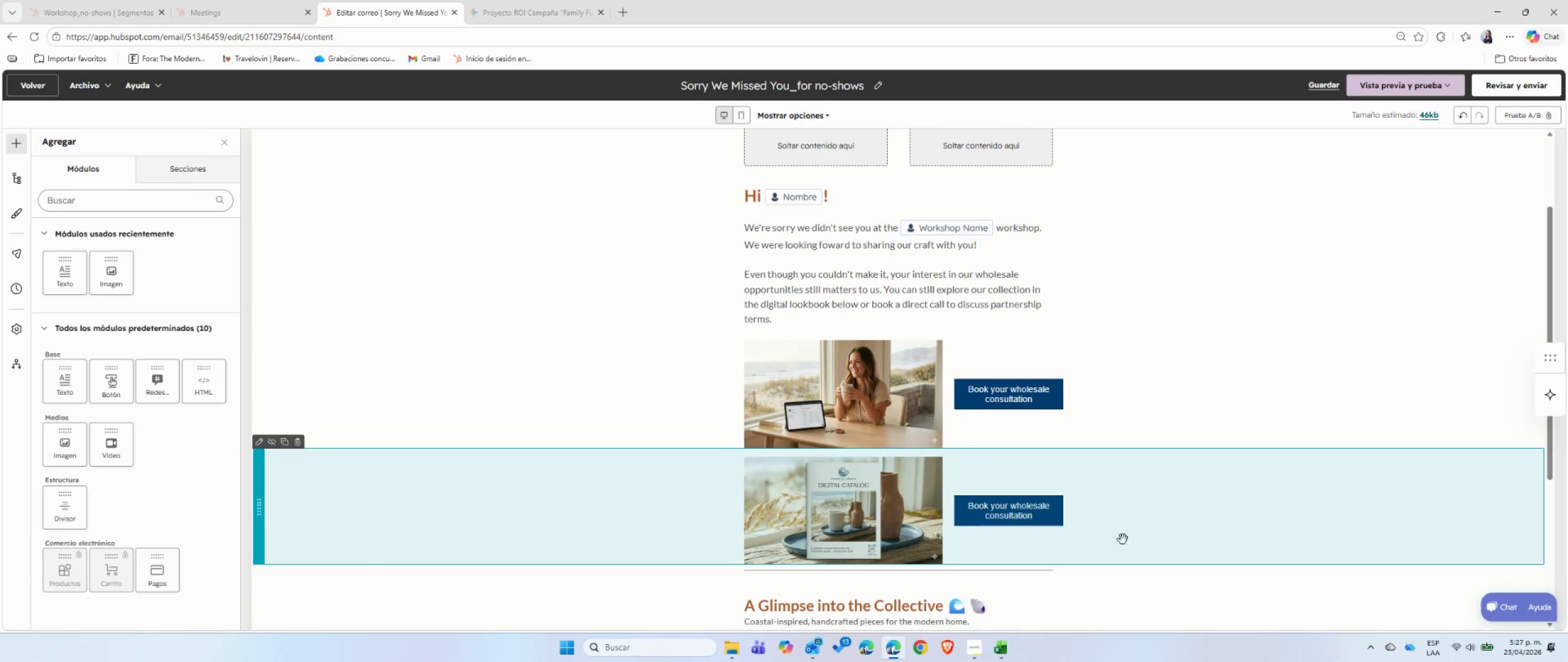 
left_click([1034, 520])
 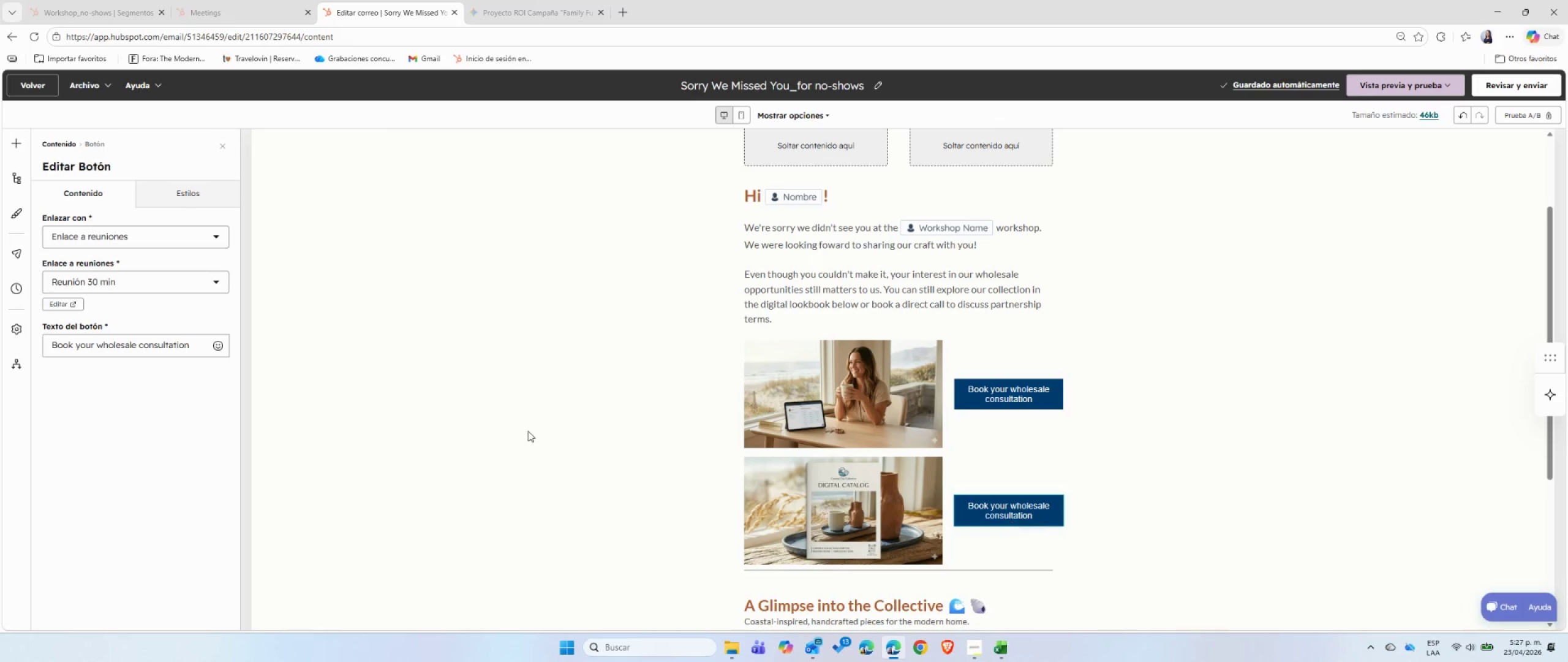 
left_click([131, 239])
 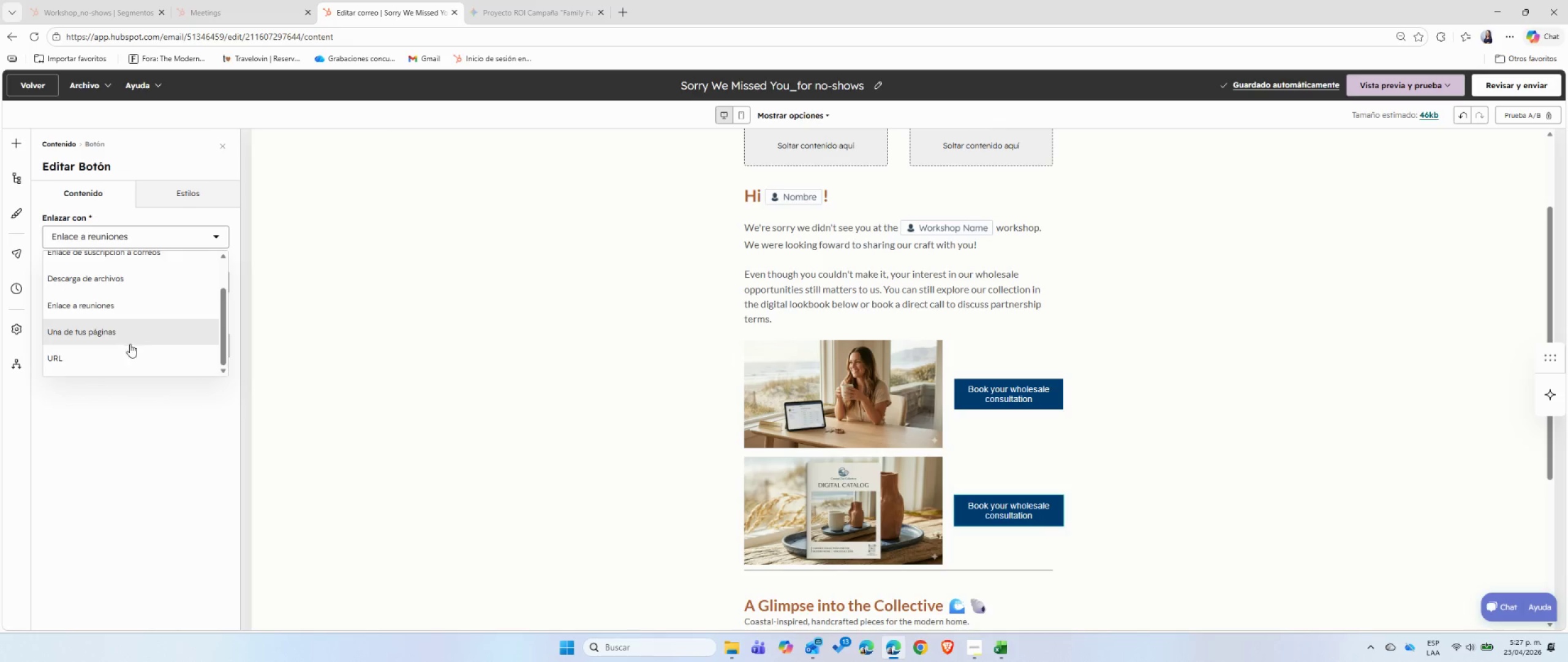 
left_click([126, 354])
 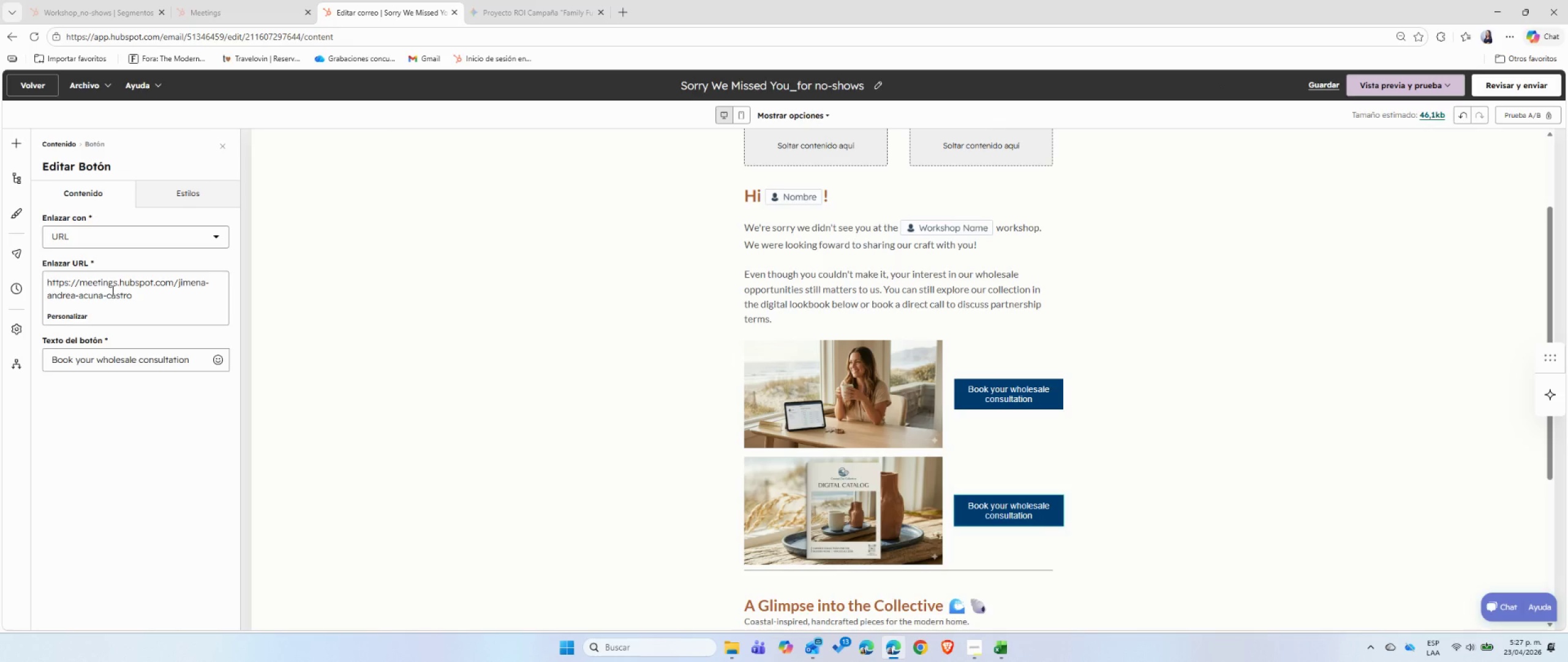 
double_click([111, 290])
 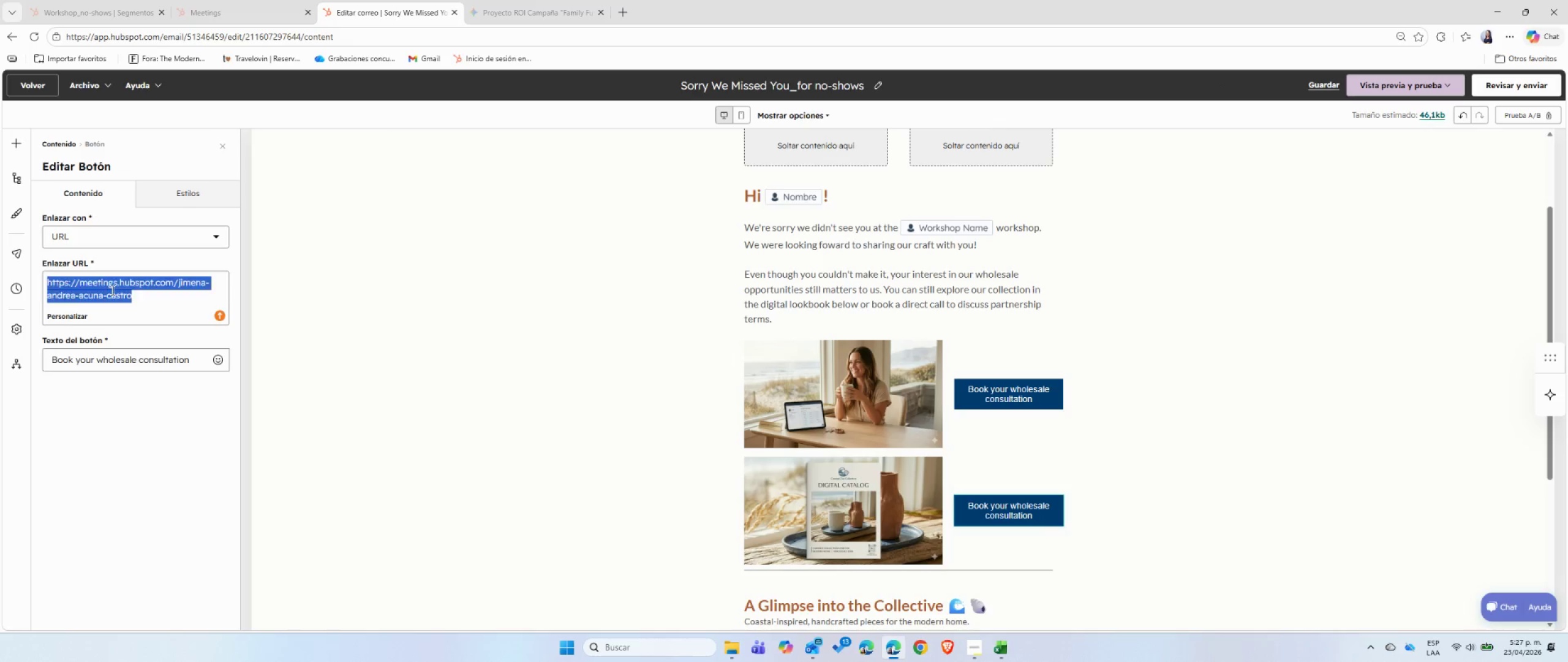 
triple_click([111, 290])
 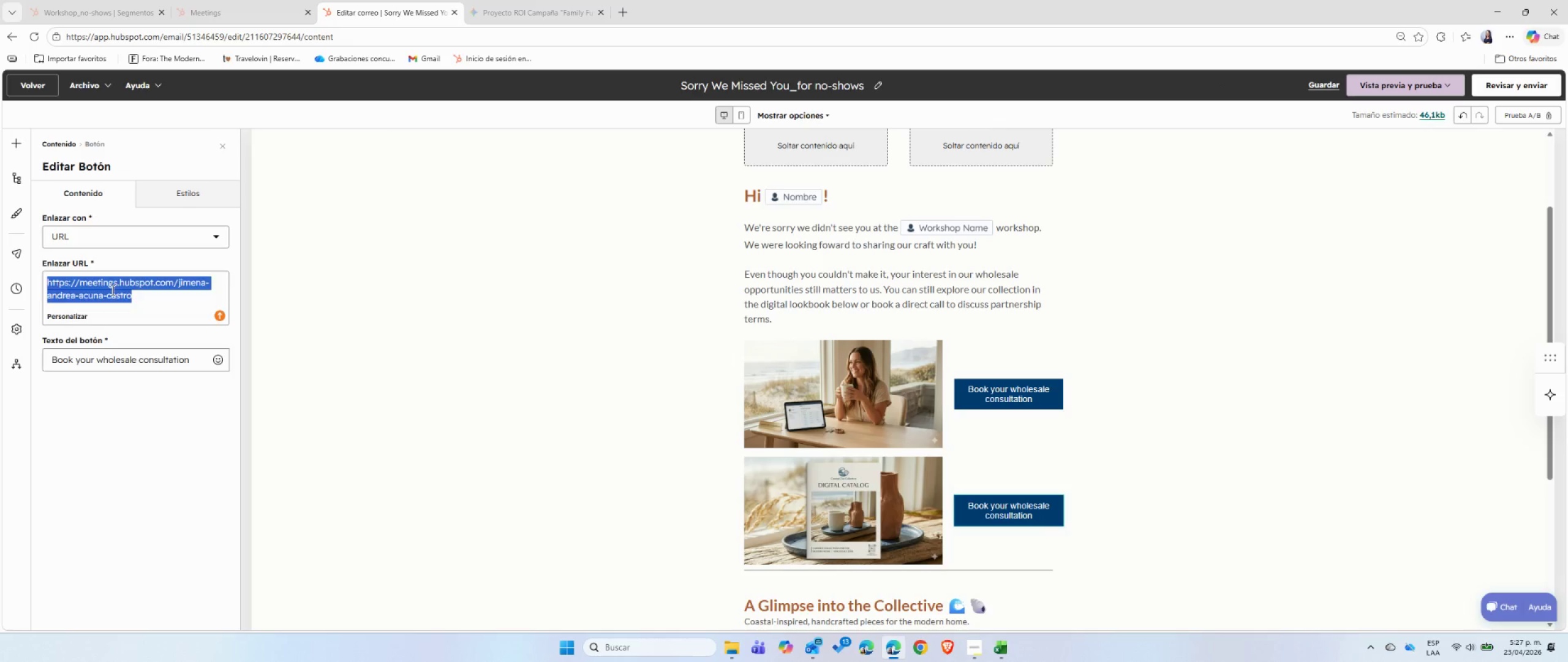 
key(Backspace)
 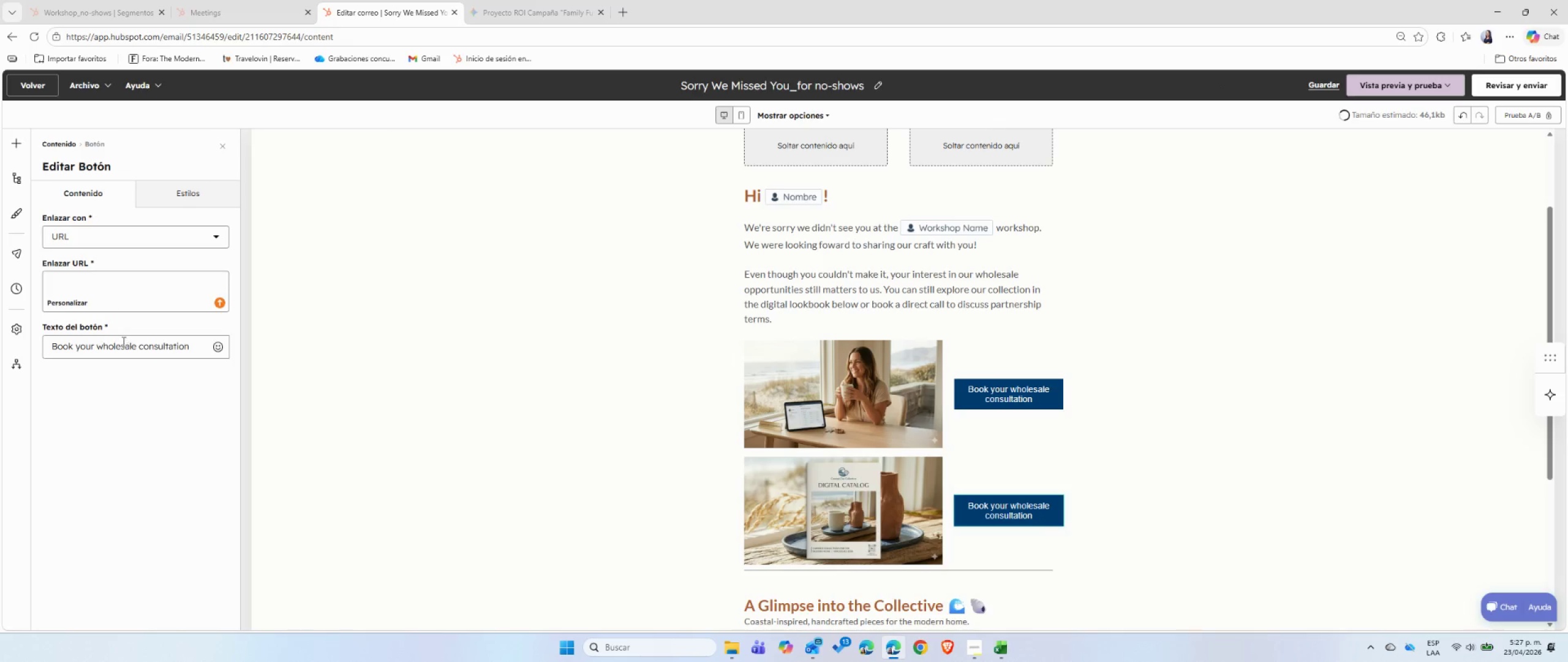 
double_click([121, 345])
 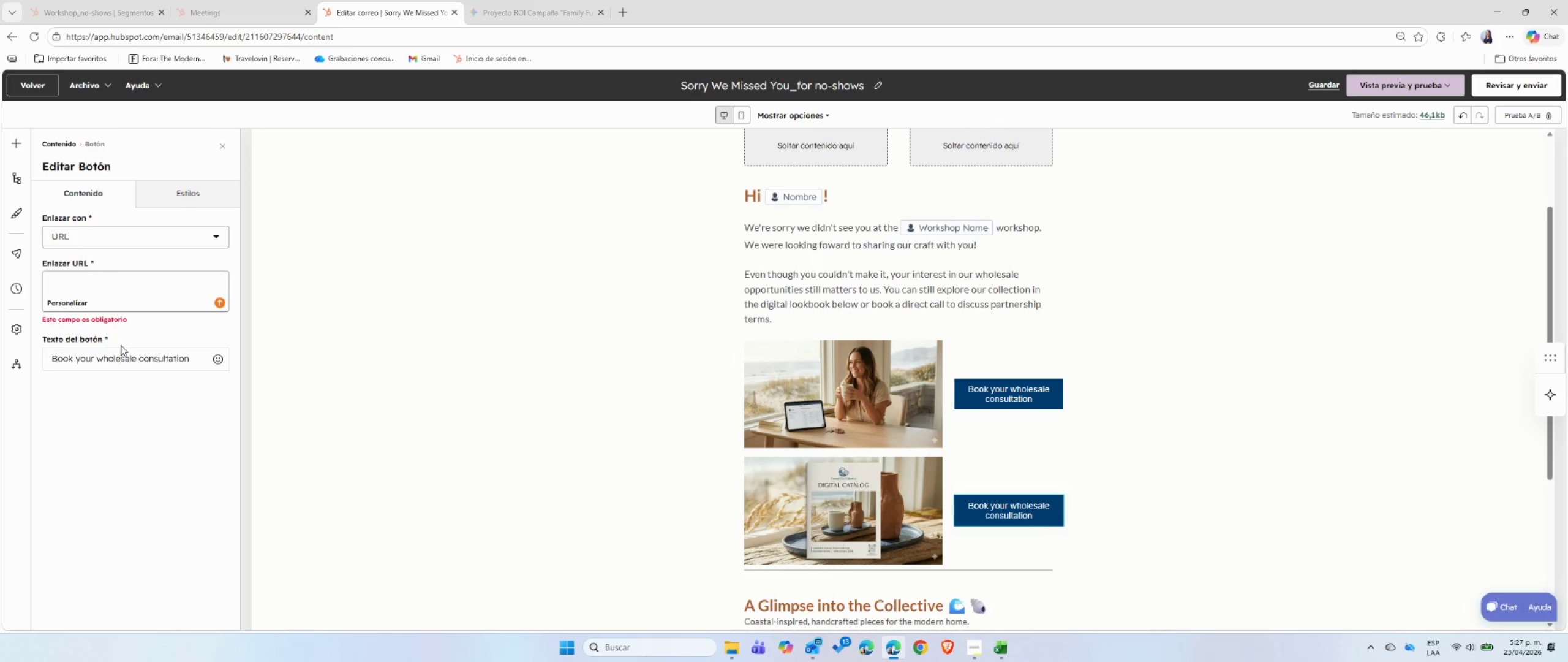 
triple_click([121, 345])
 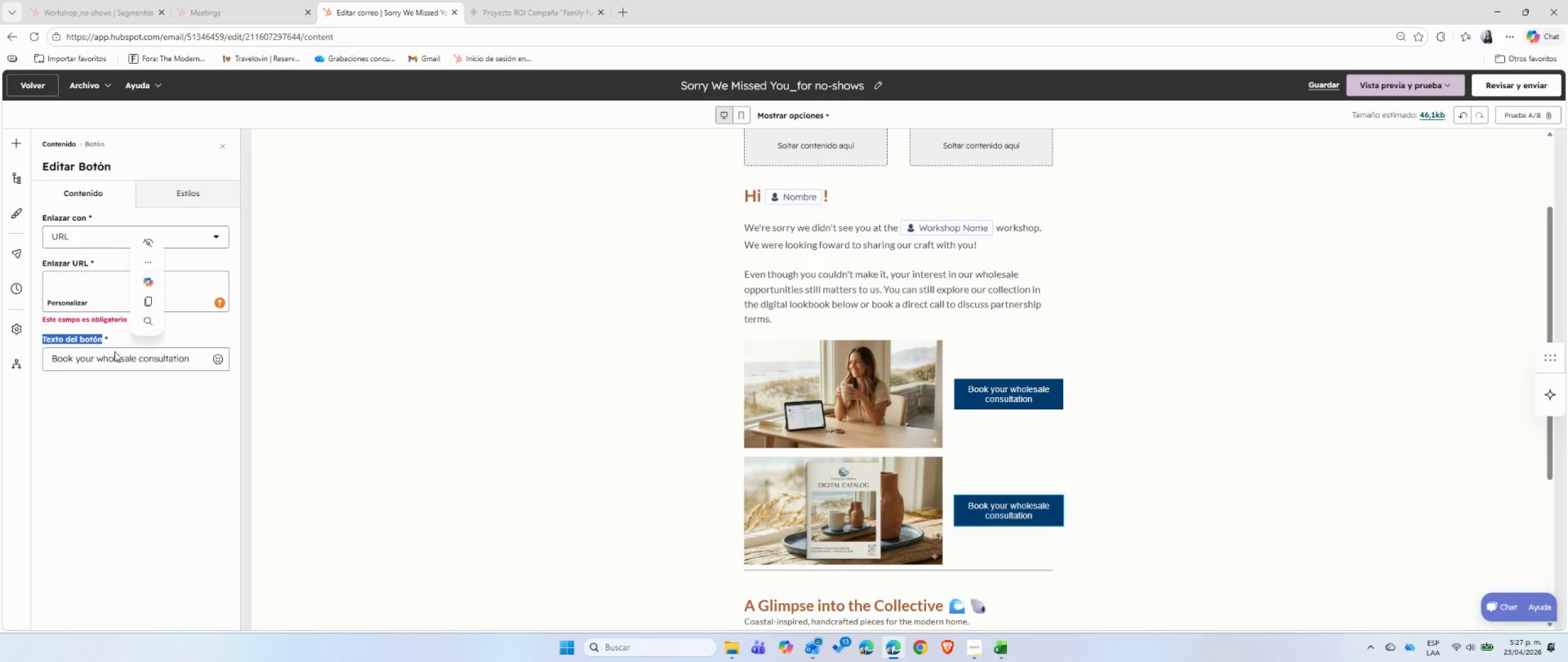 
left_click([114, 352])
 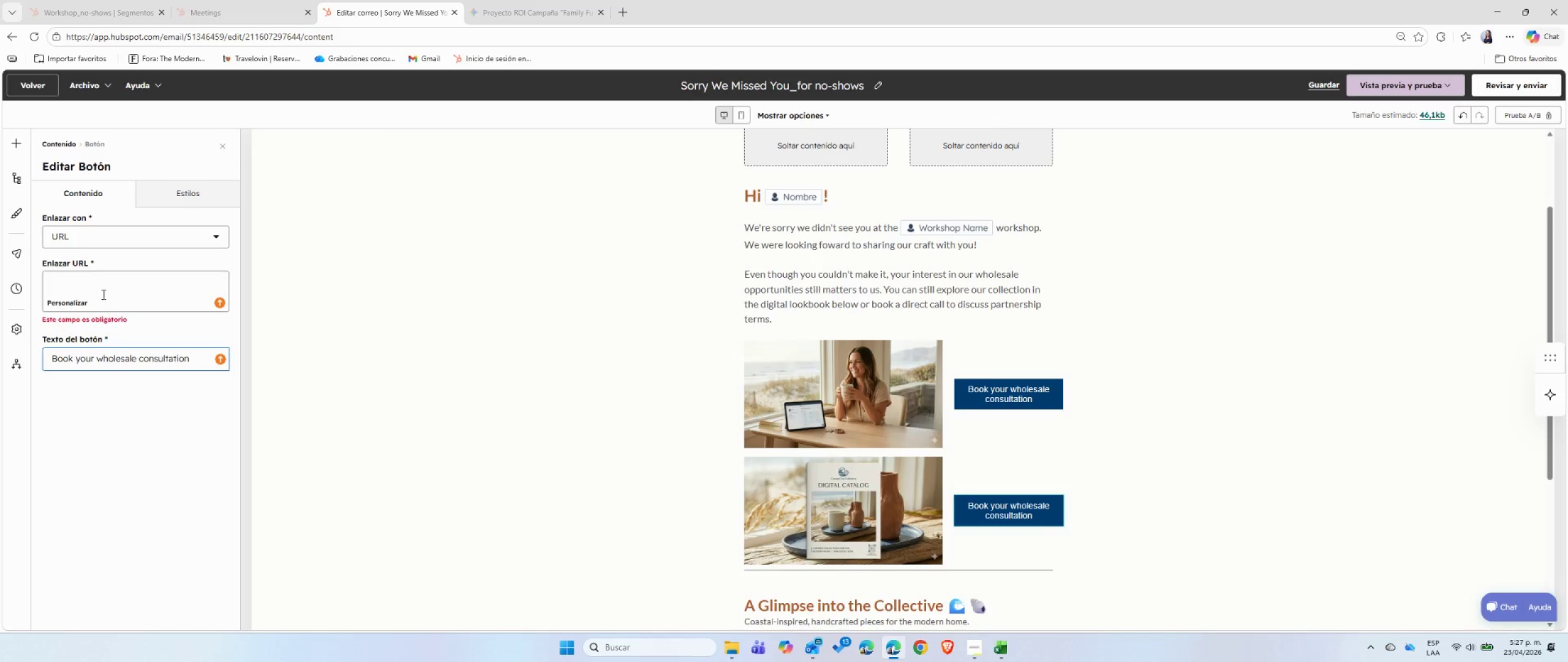 
left_click([97, 280])
 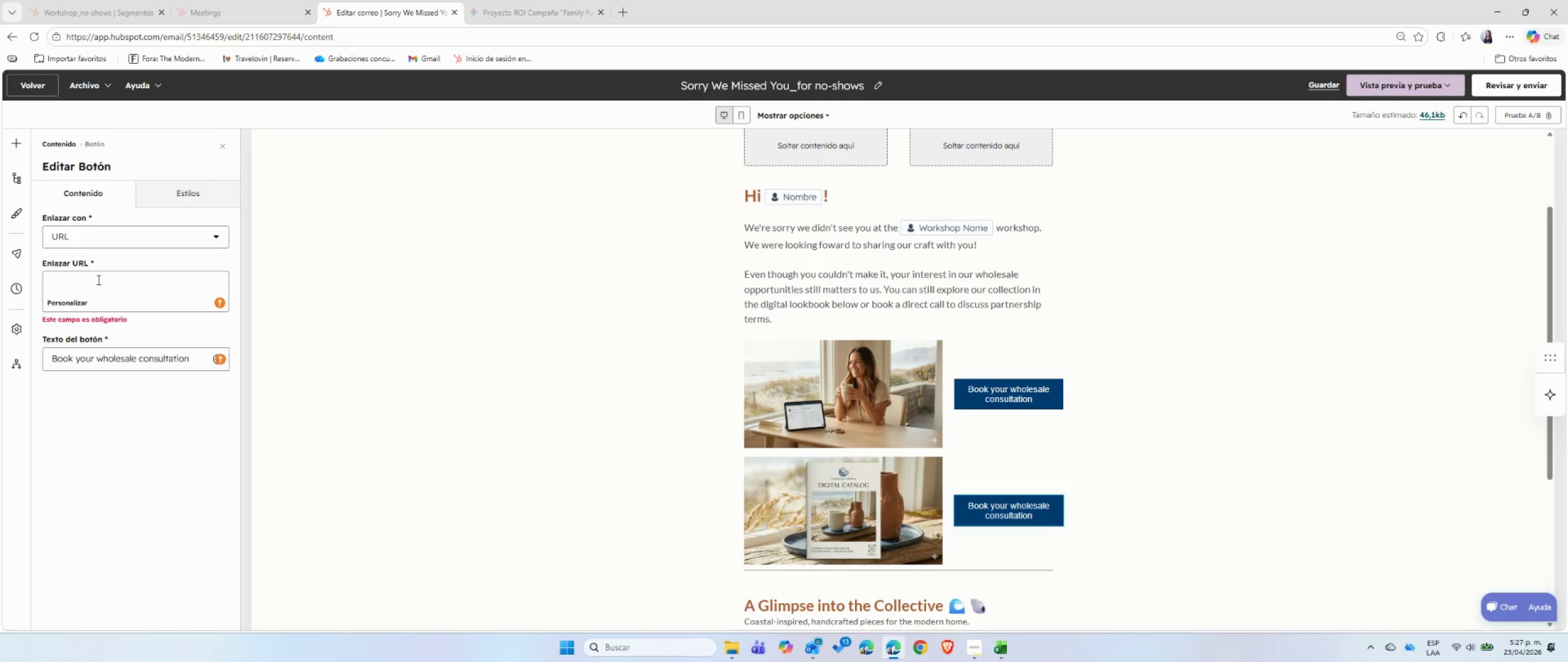 
key(Control+ControlLeft)
 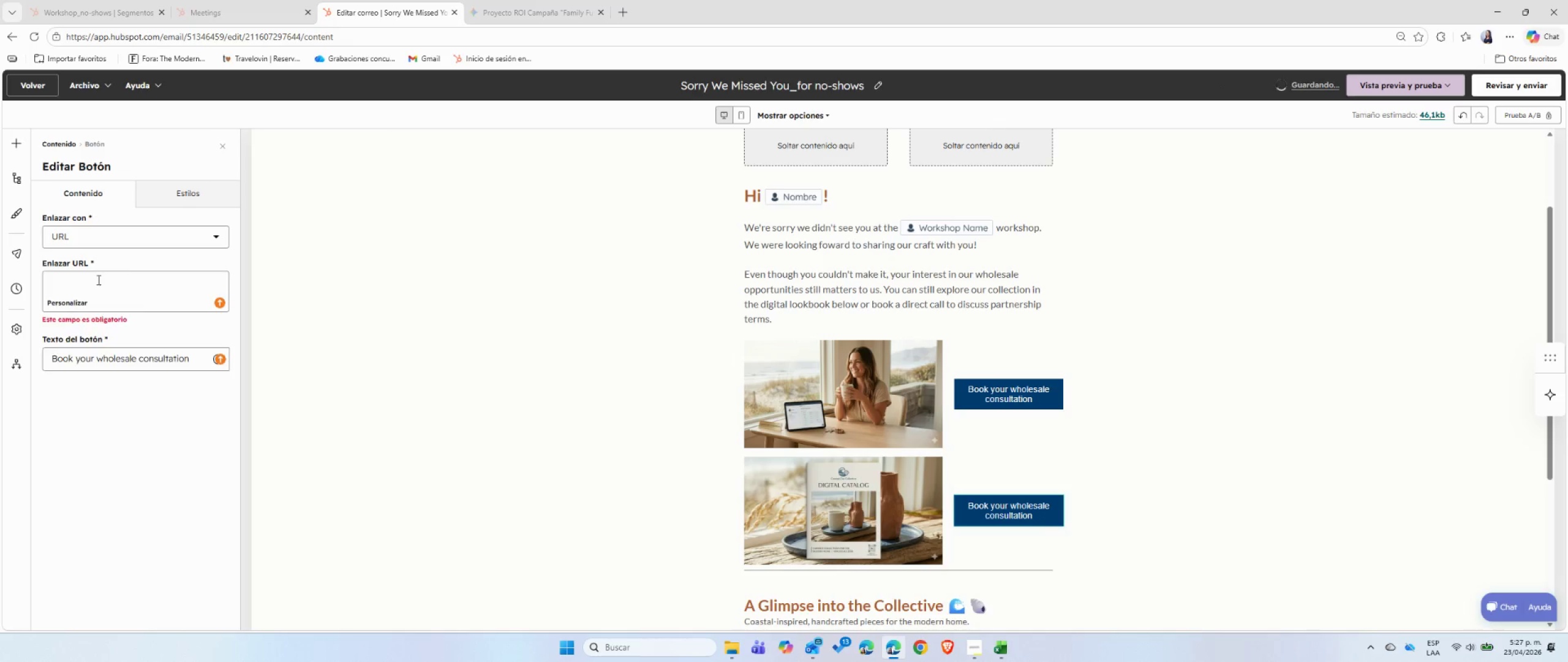 
key(Control+Z)
 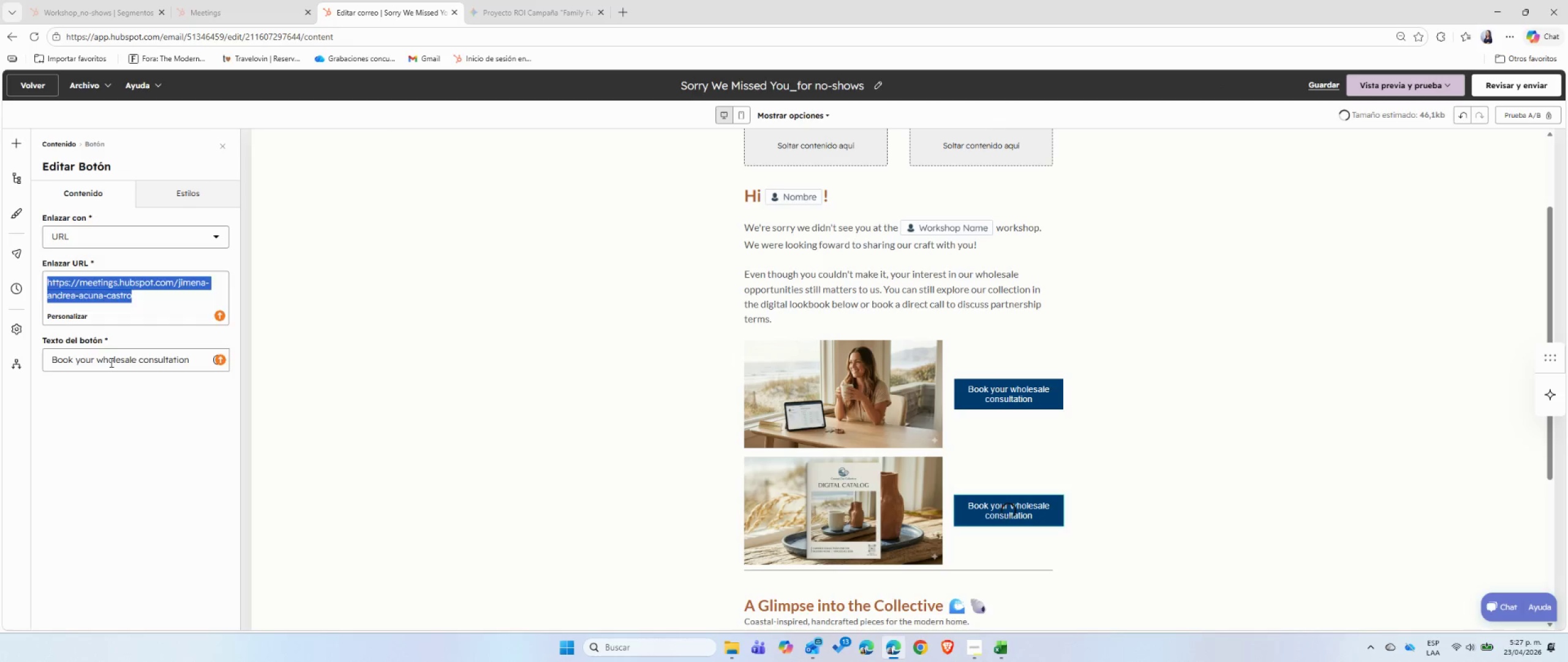 
double_click([110, 362])
 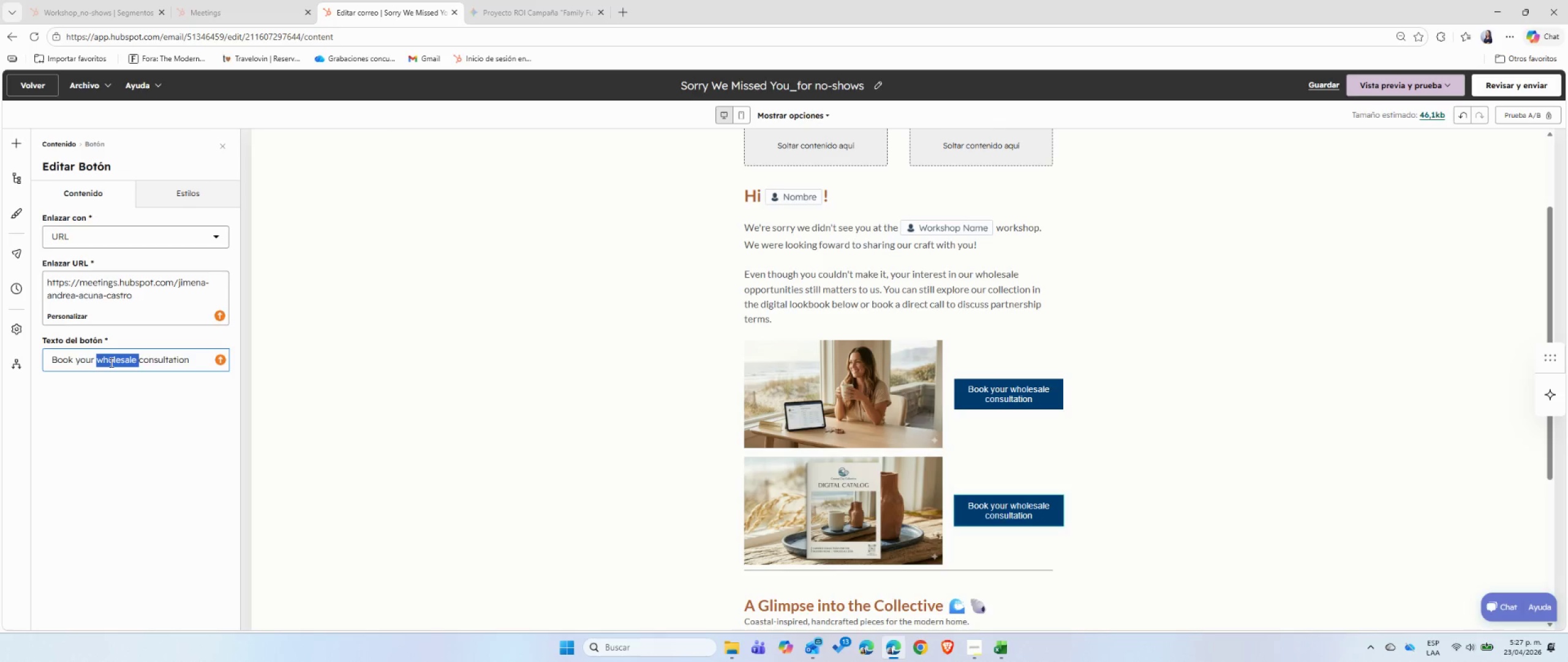 
triple_click([110, 362])